 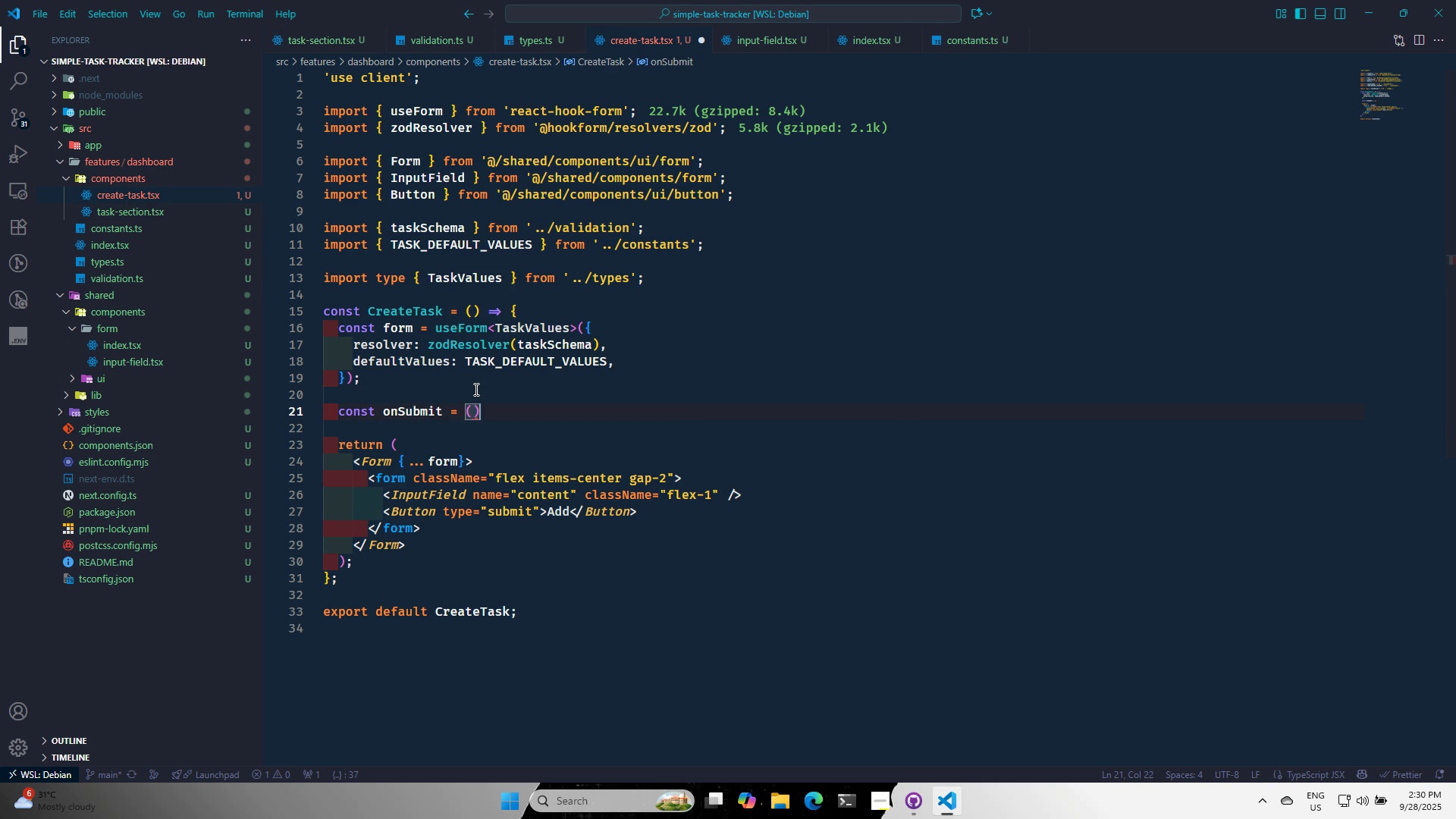 
key(Space)
 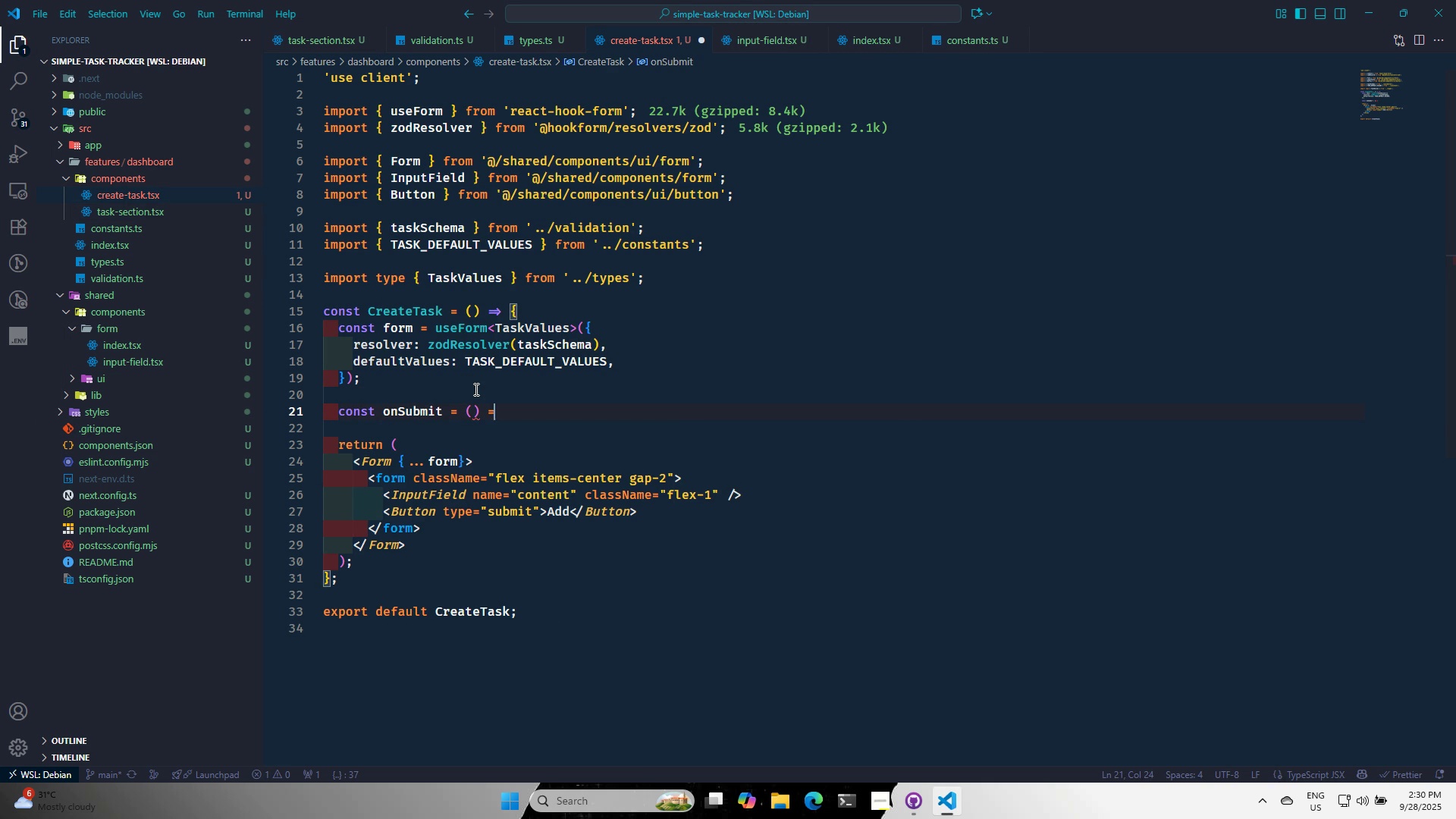 
key(Equal)
 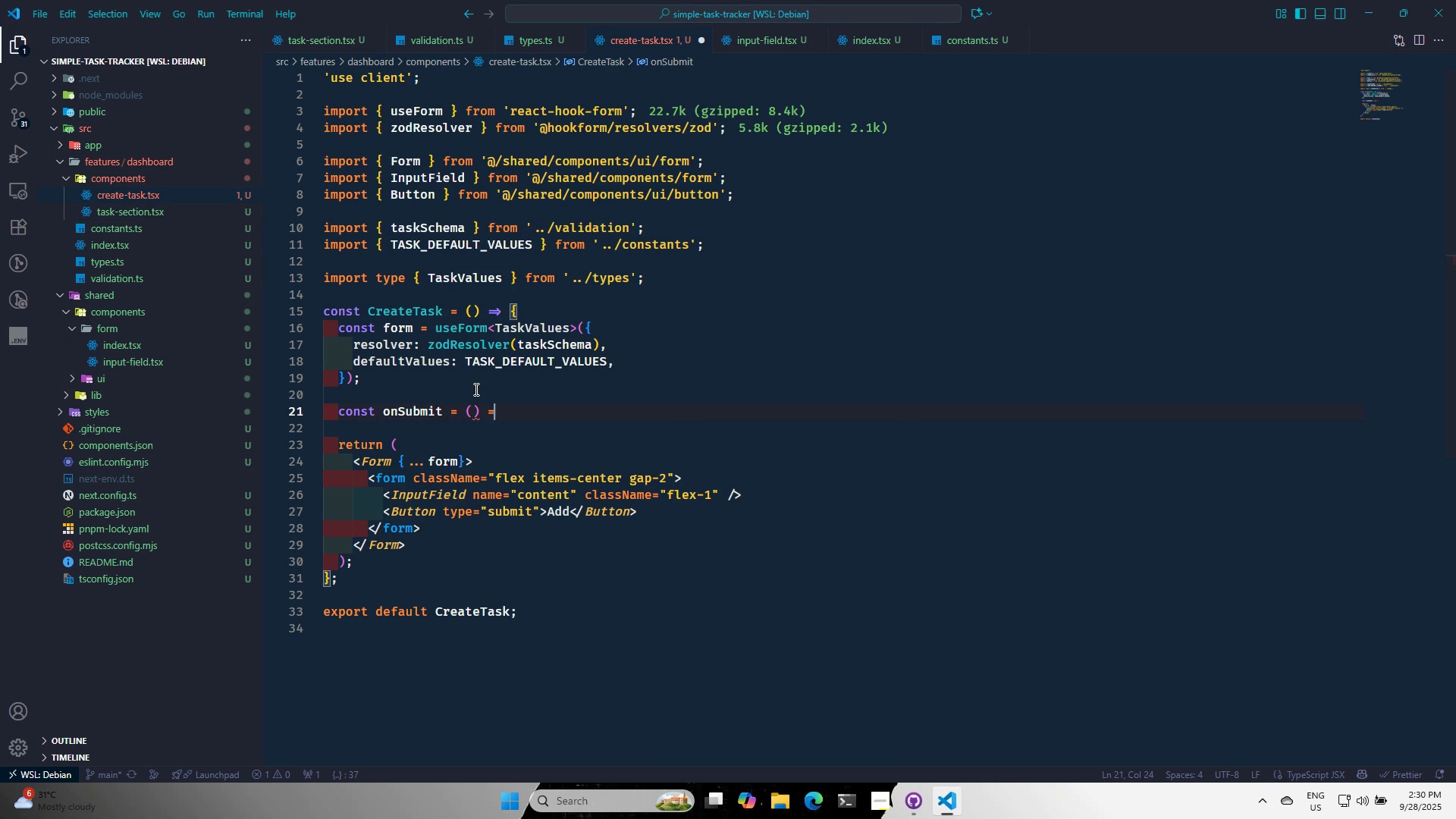 
key(Shift+ShiftRight)
 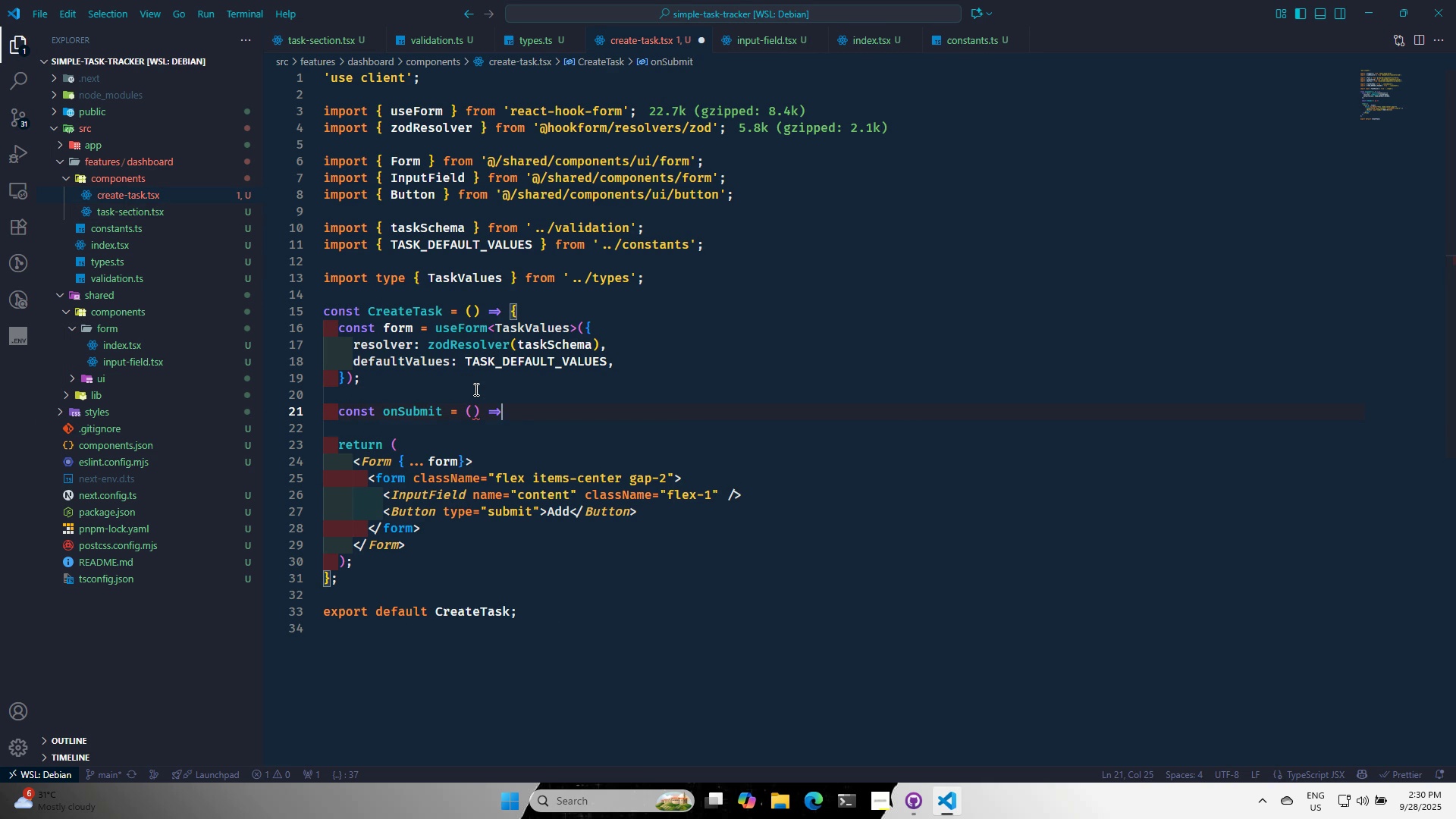 
key(Shift+Period)
 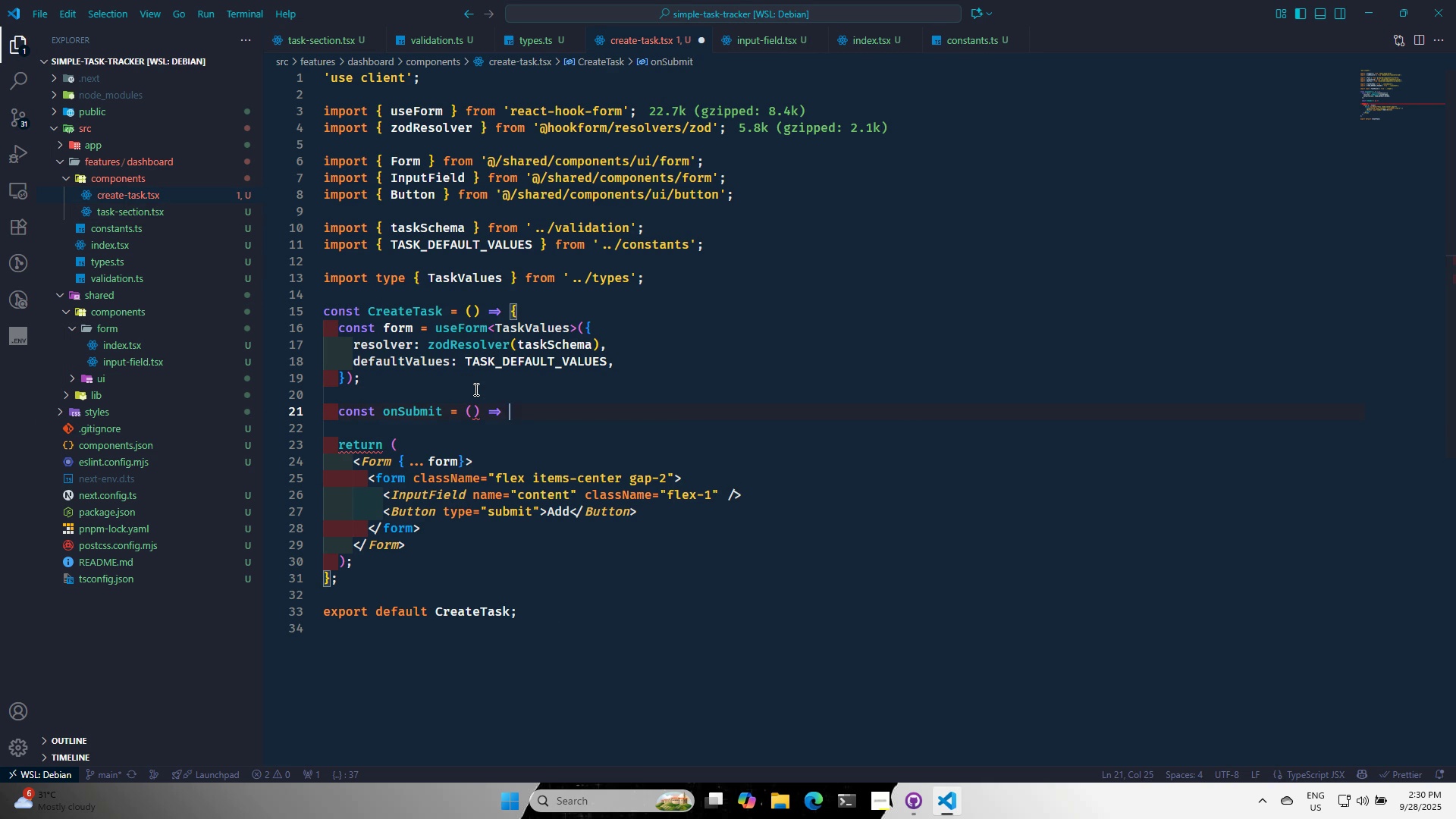 
key(Space)
 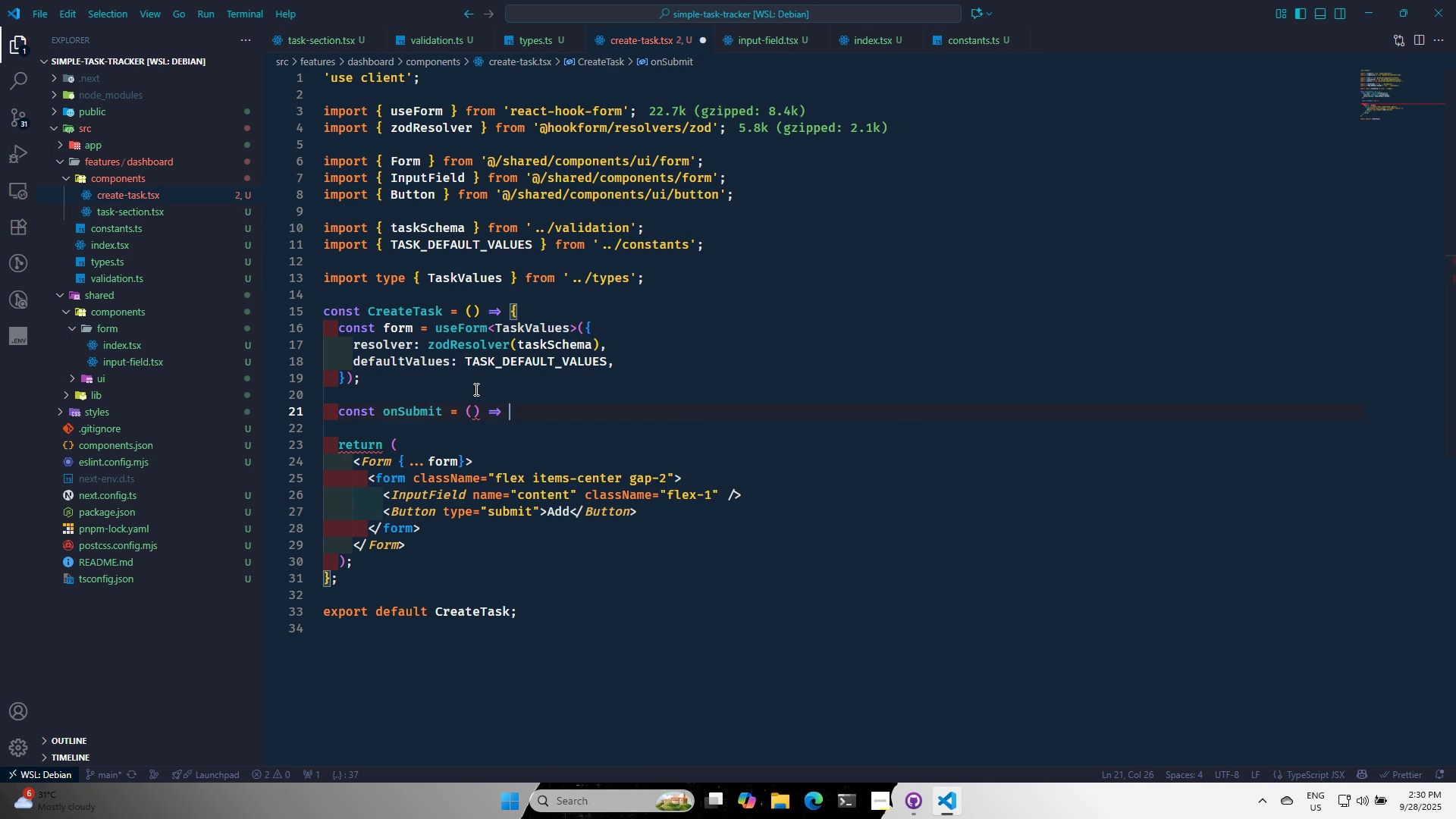 
key(Shift+ShiftRight)
 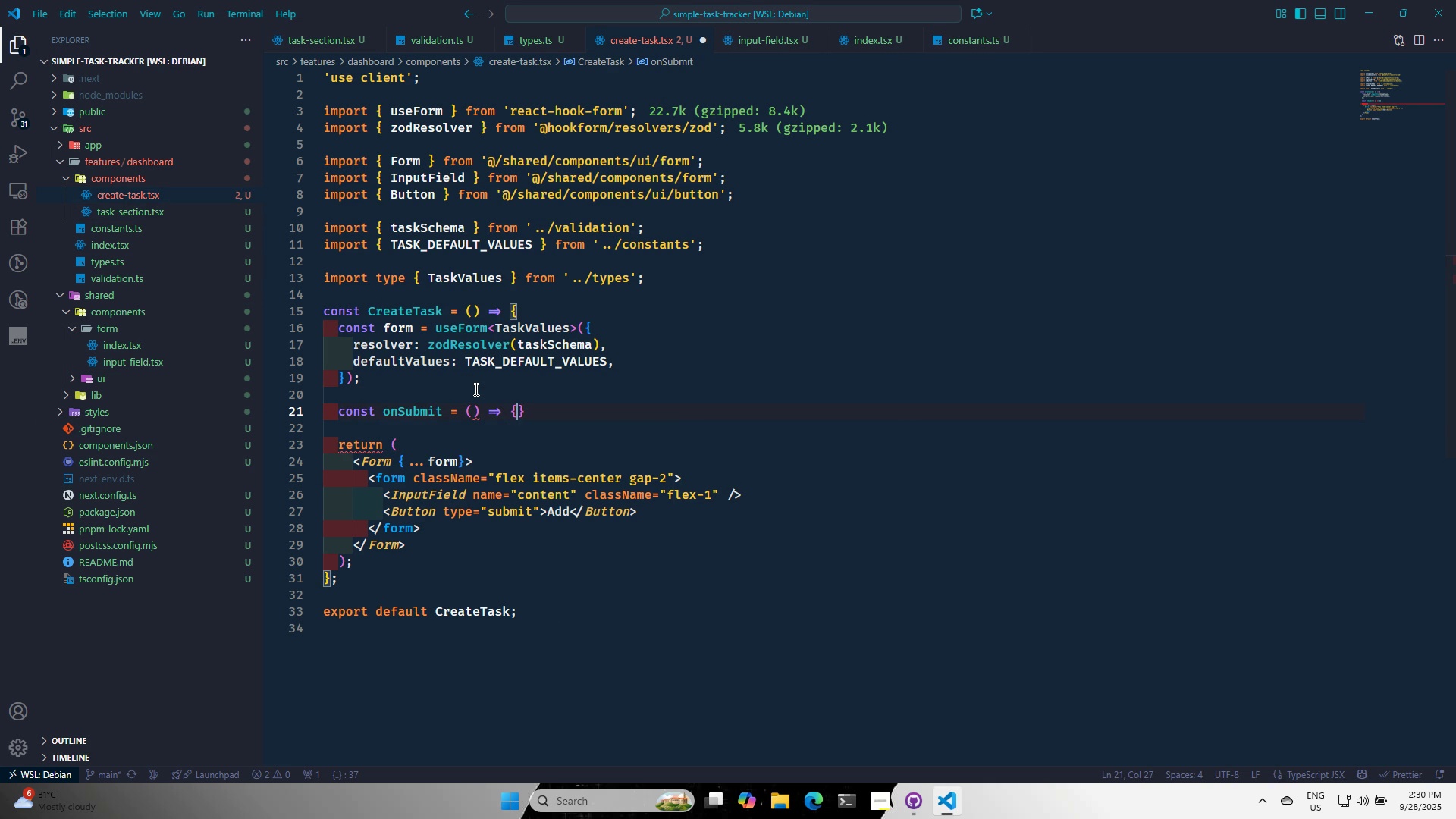 
key(Shift+BracketLeft)
 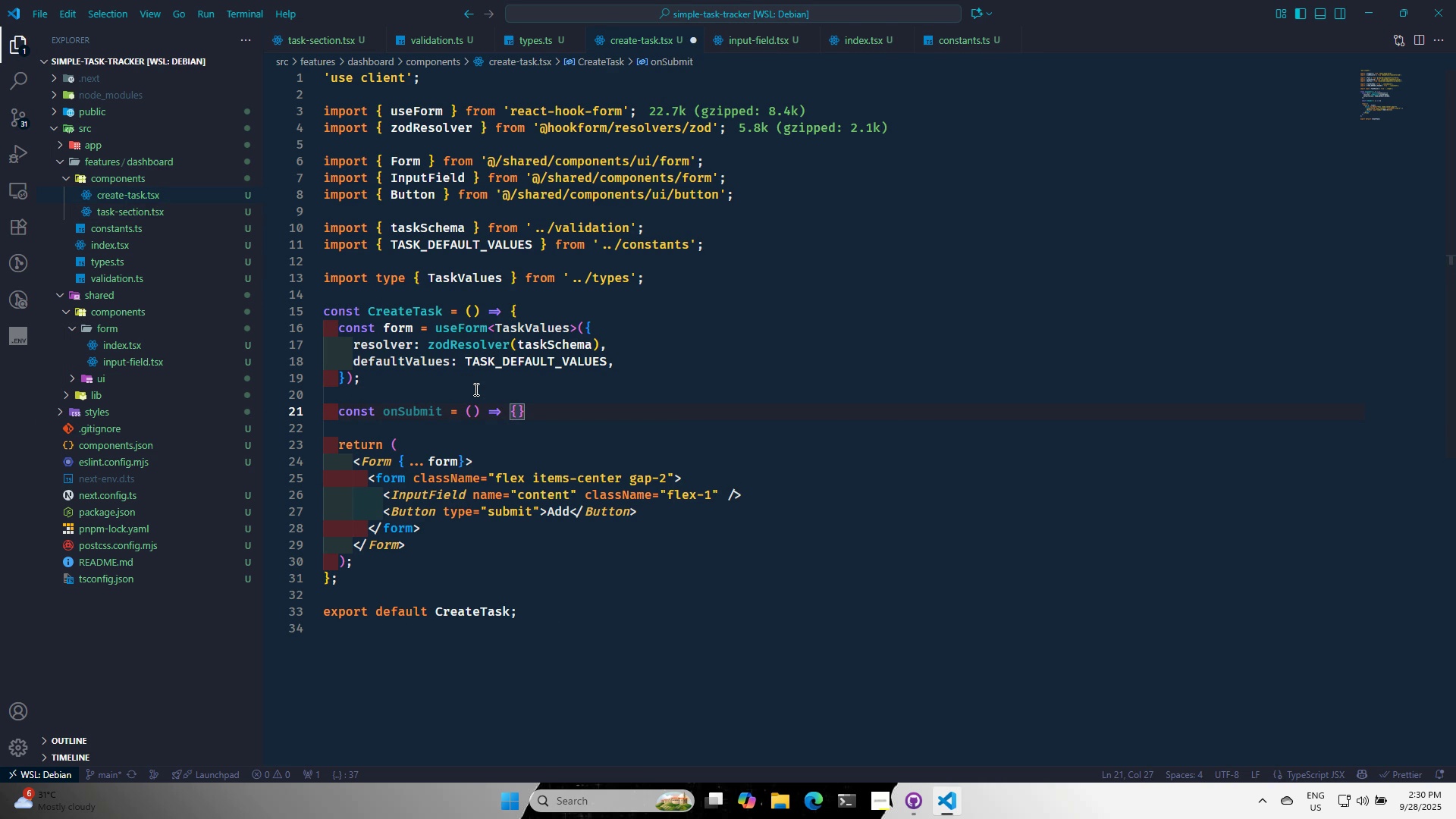 
key(ArrowLeft)
 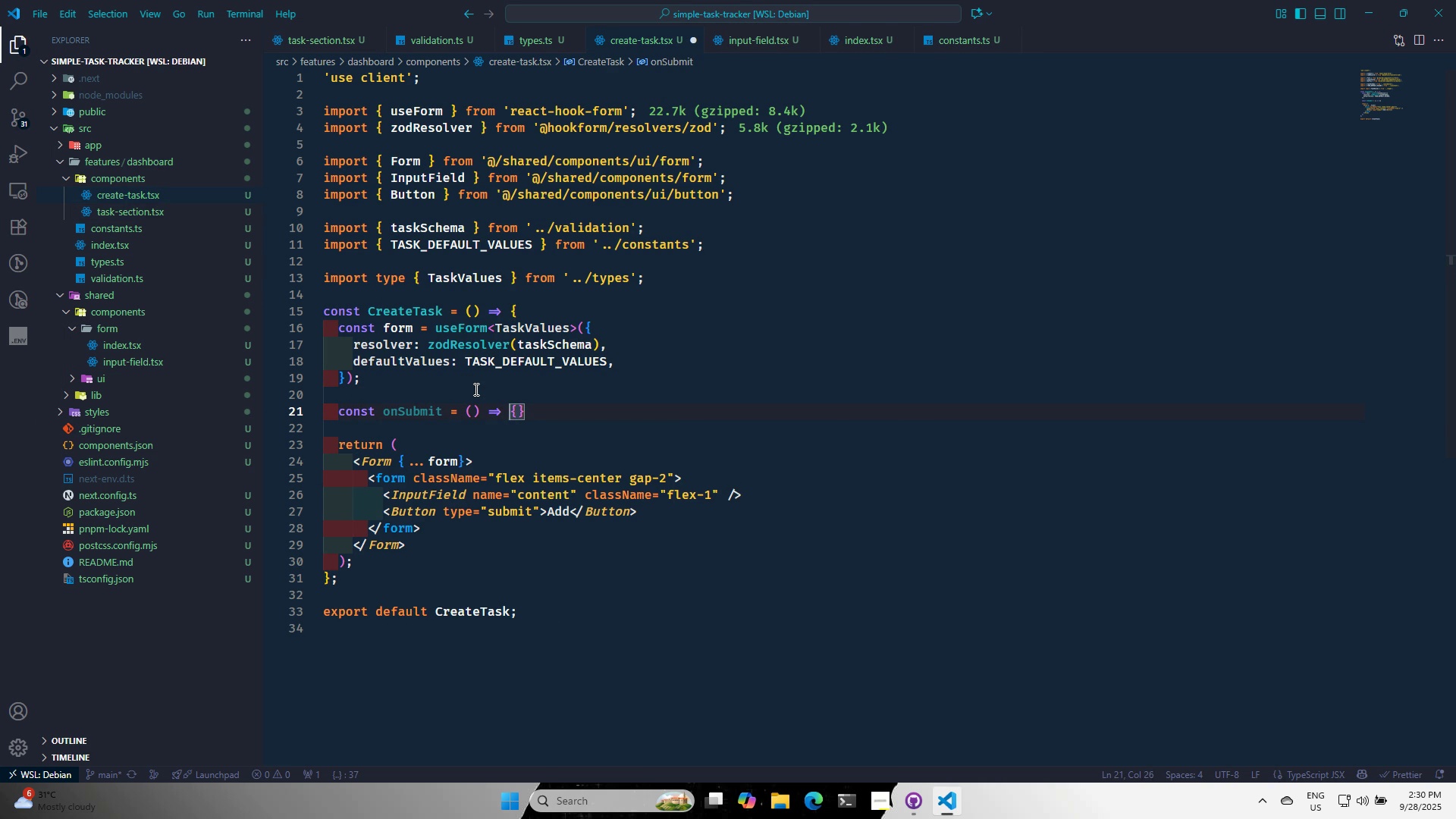 
key(ArrowLeft)
 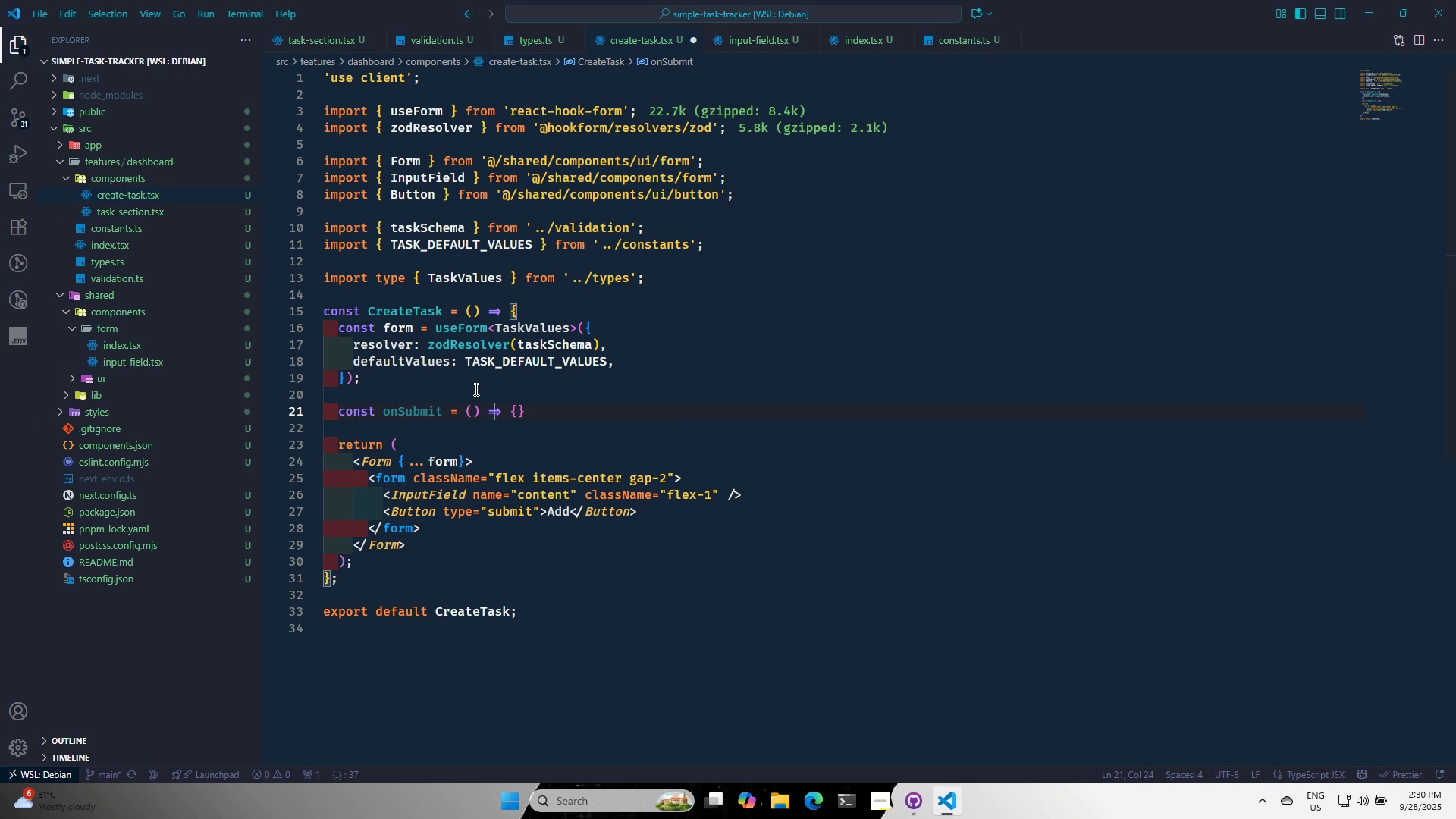 
key(ArrowLeft)
 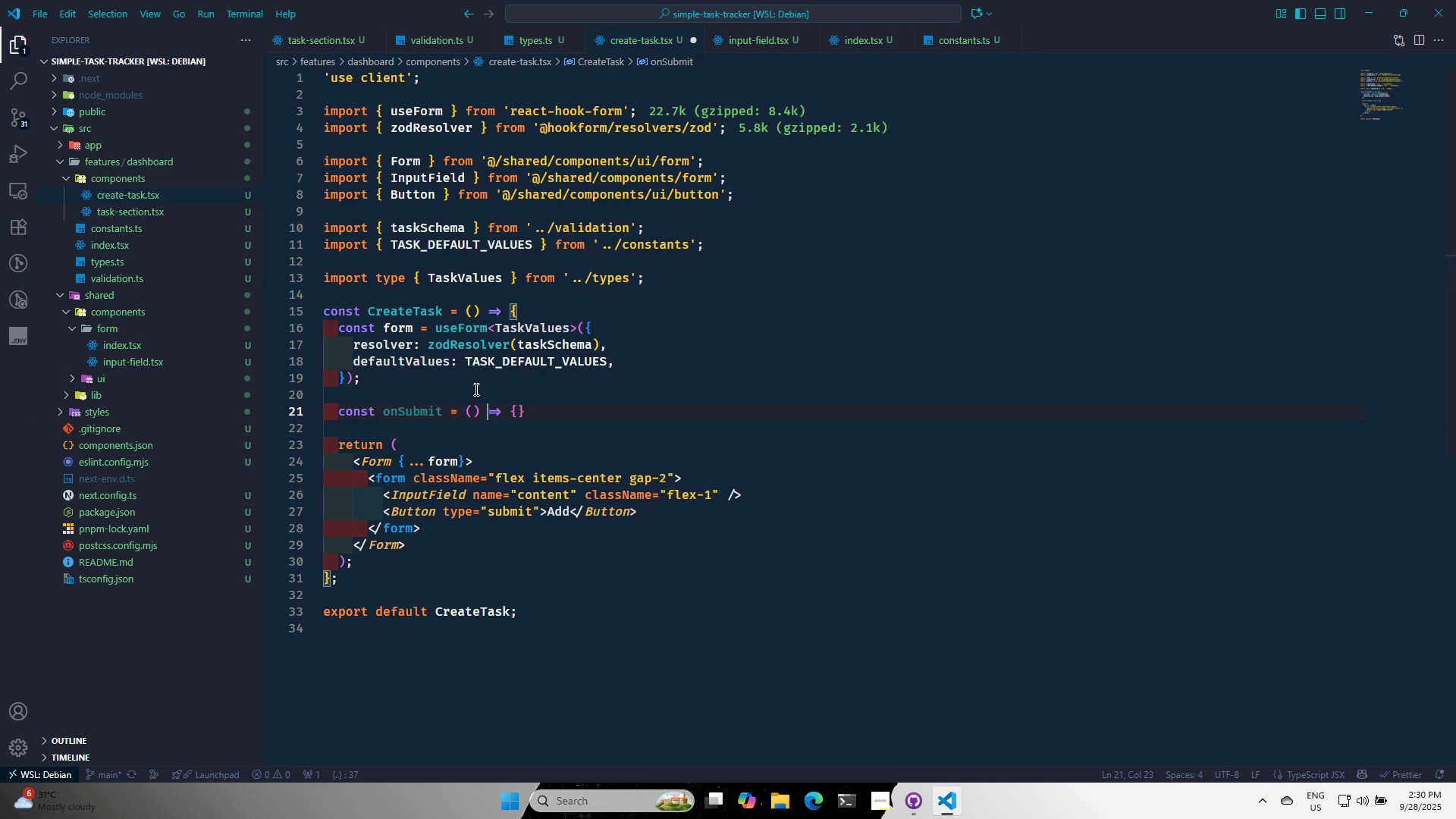 
key(ArrowLeft)
 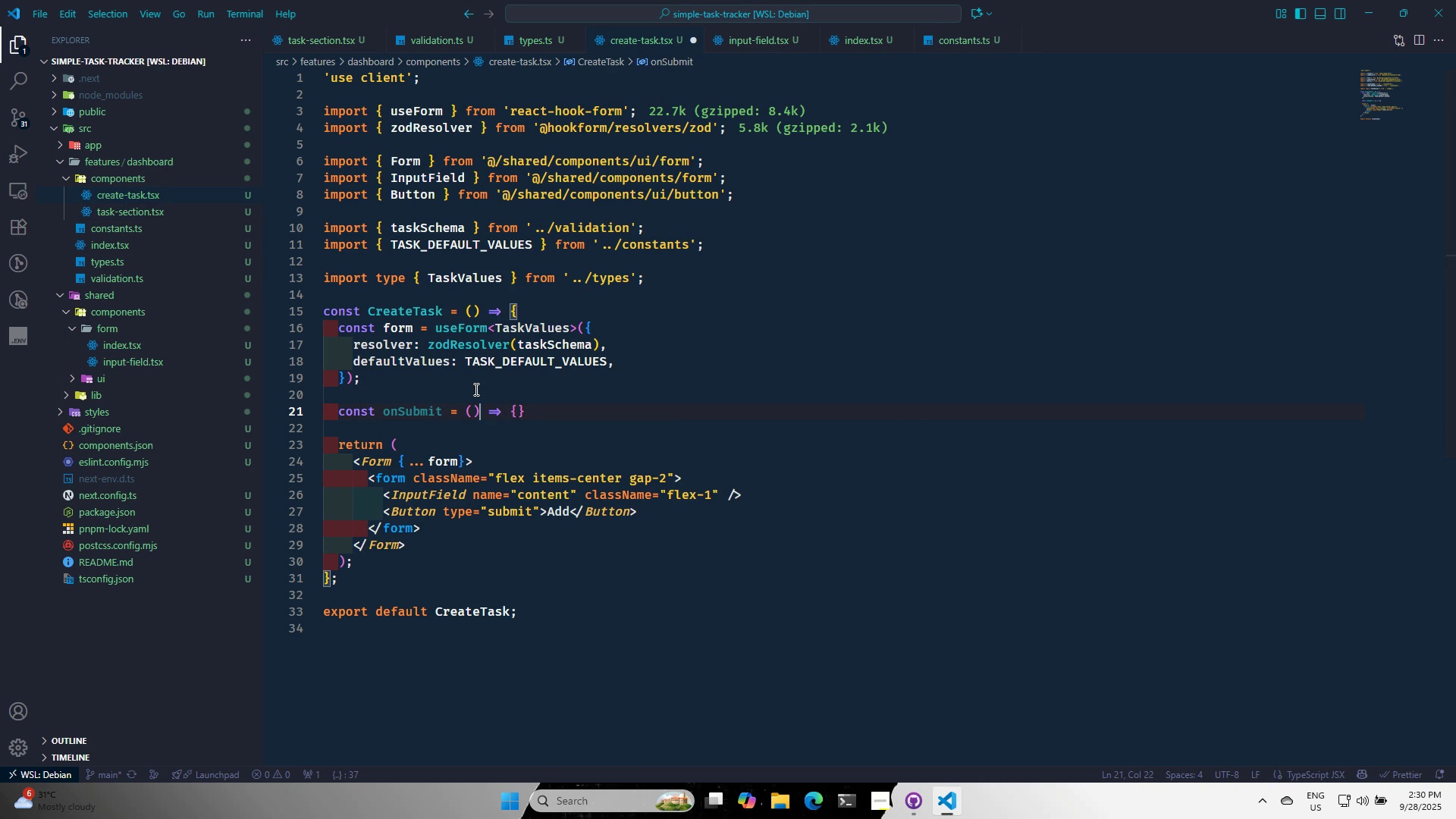 
key(ArrowLeft)
 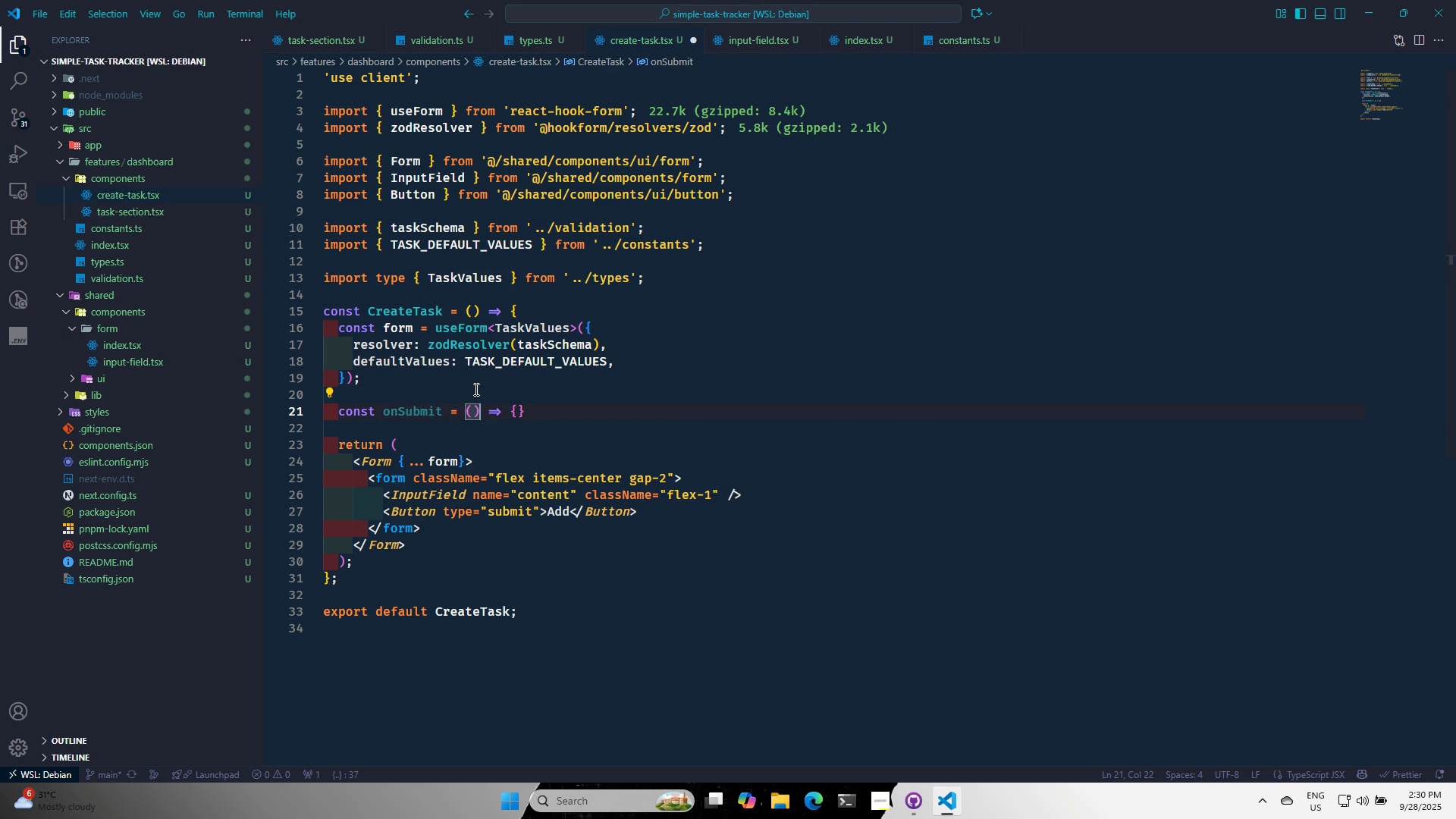 
key(ArrowLeft)
 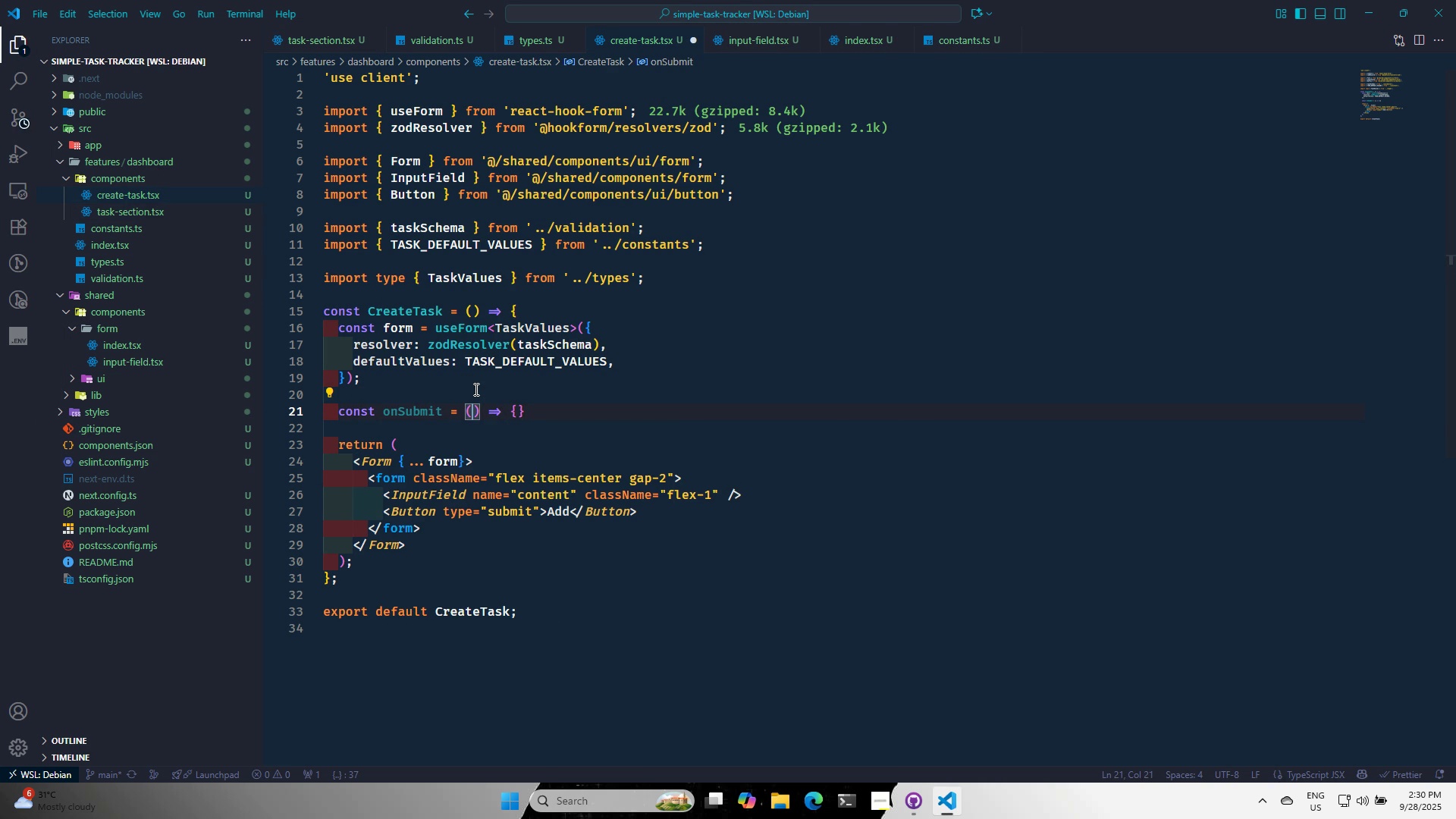 
type(values: T)